 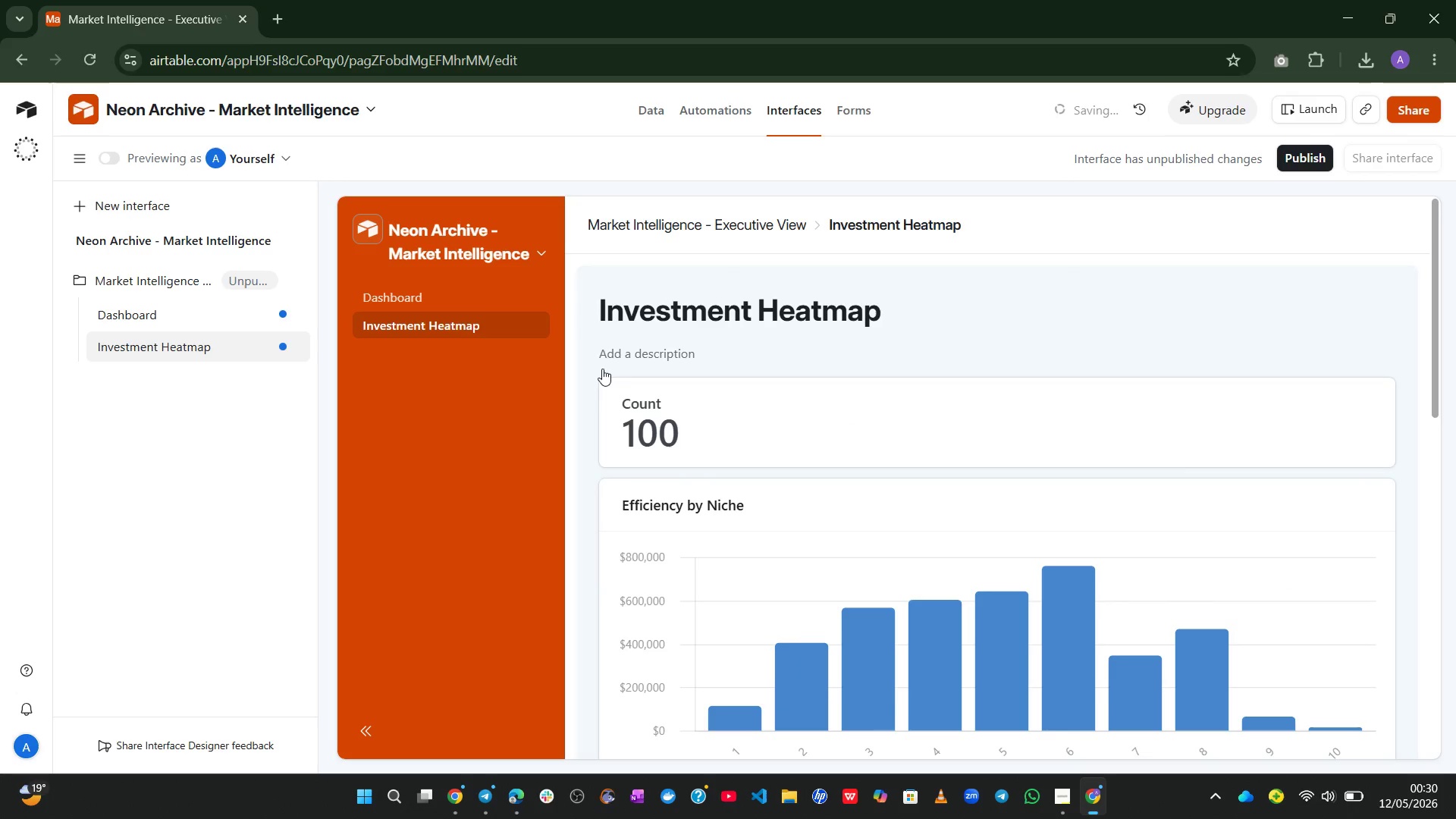 
left_click([1403, 109])
 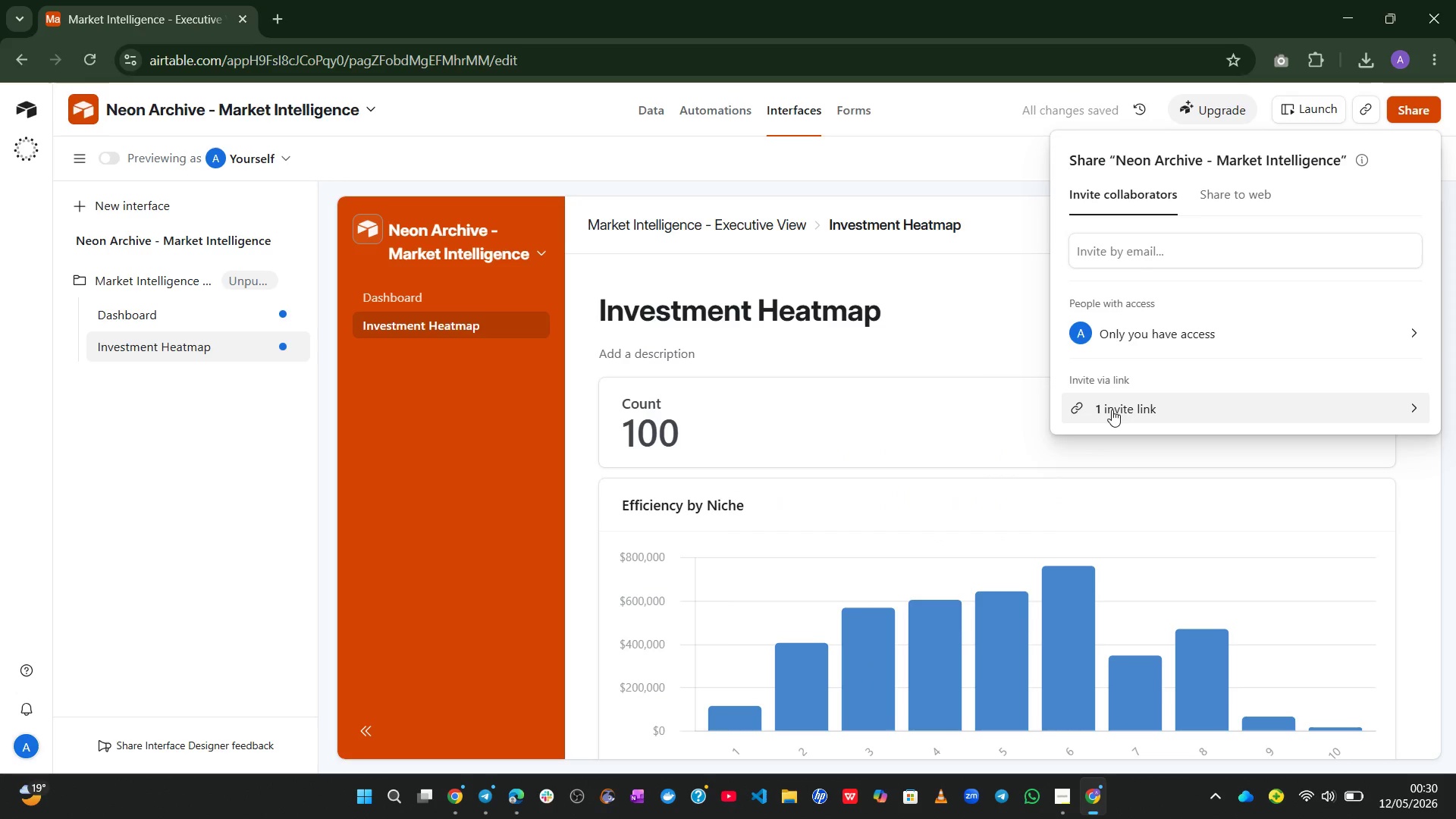 
left_click([1113, 416])
 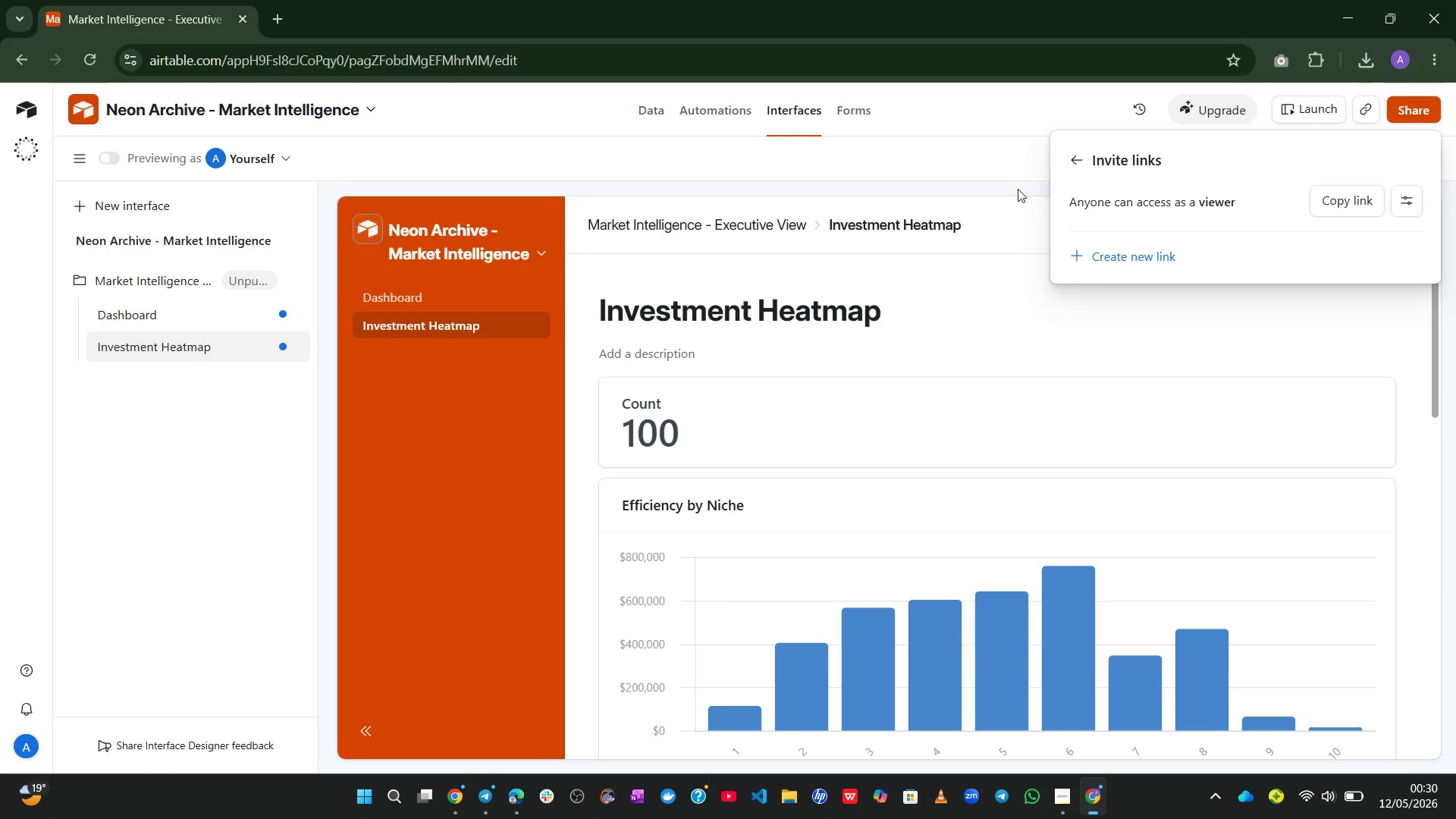 
left_click([985, 165])
 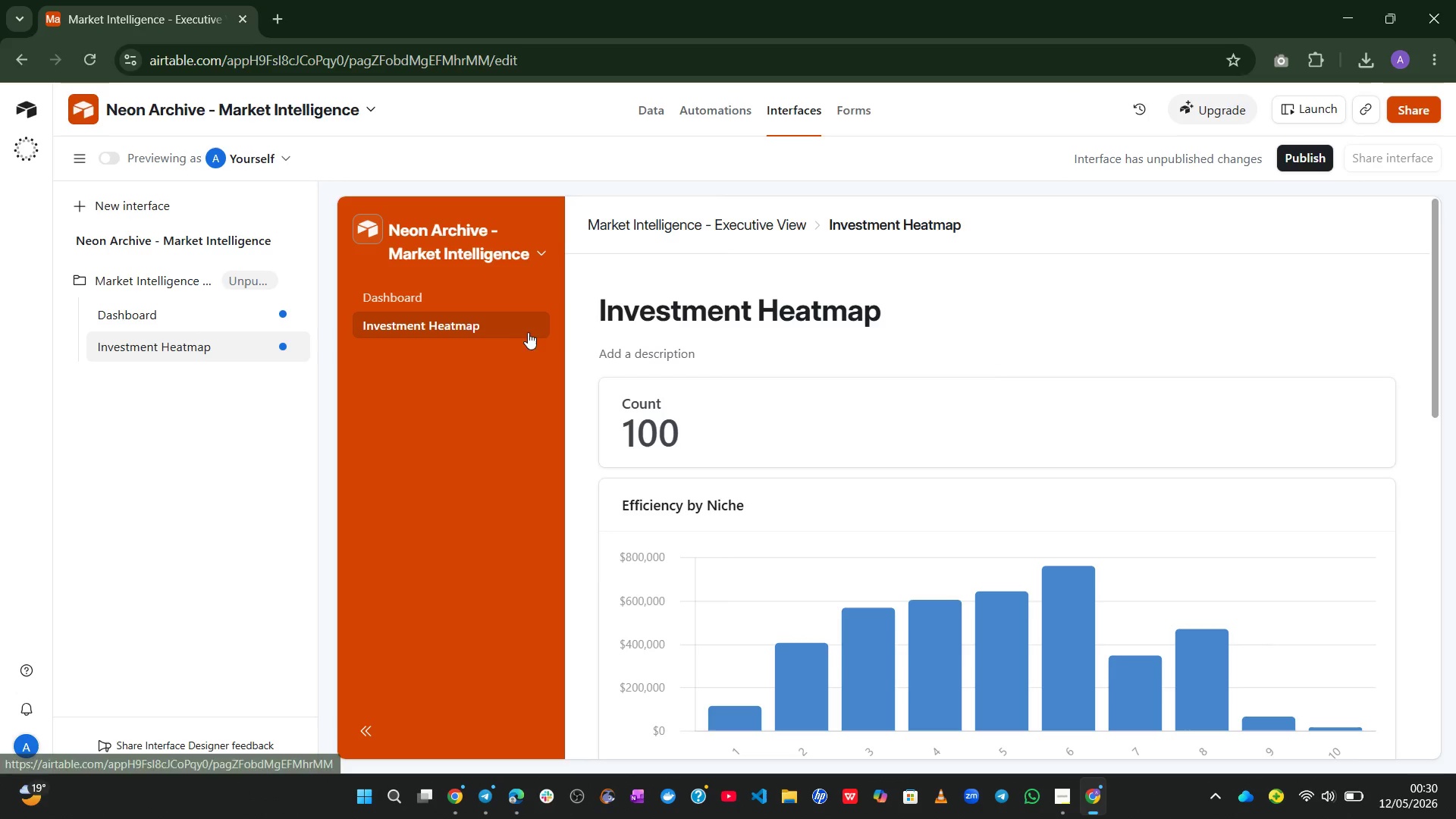 
left_click([217, 331])
 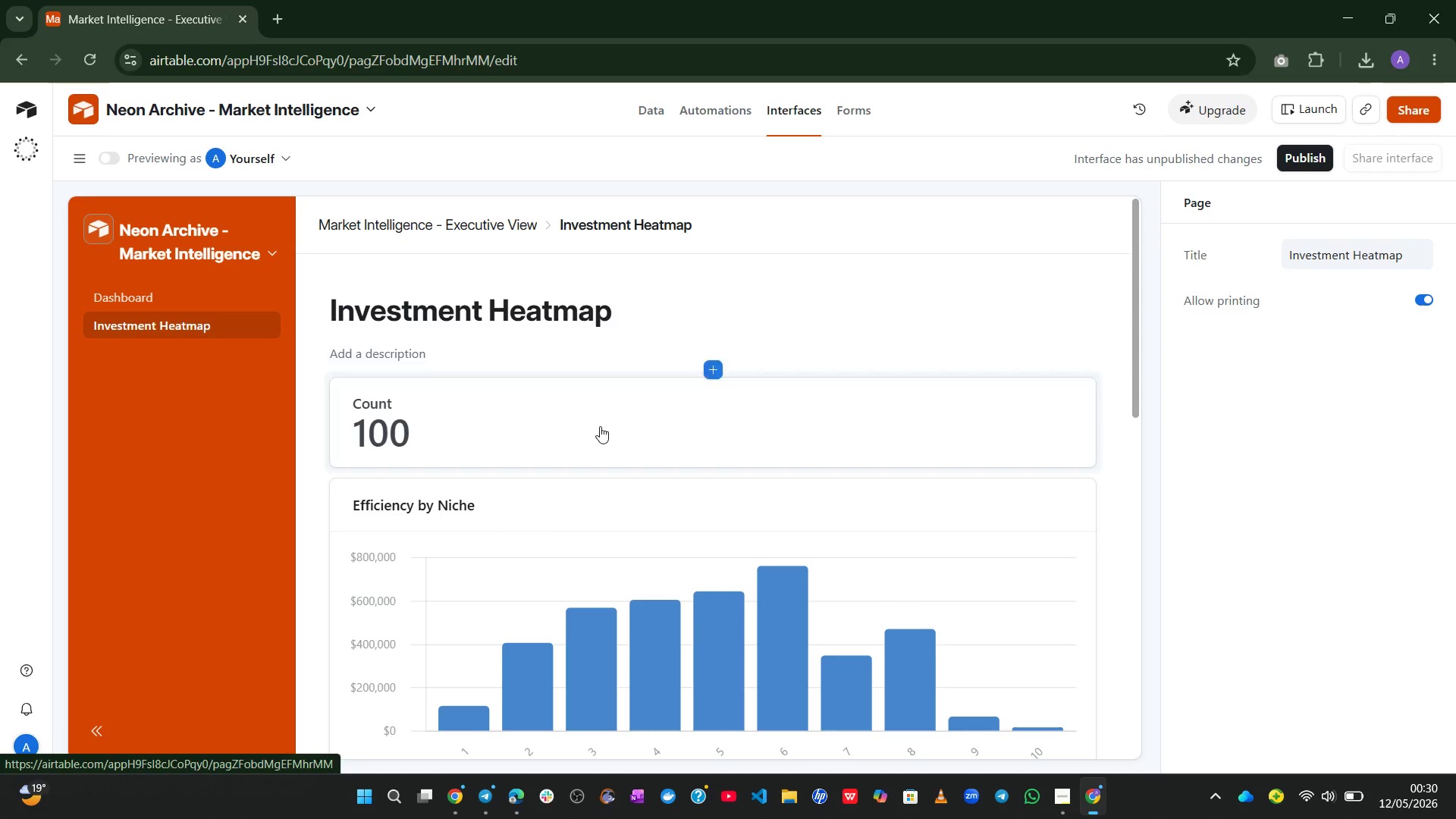 
mouse_move([554, 405])
 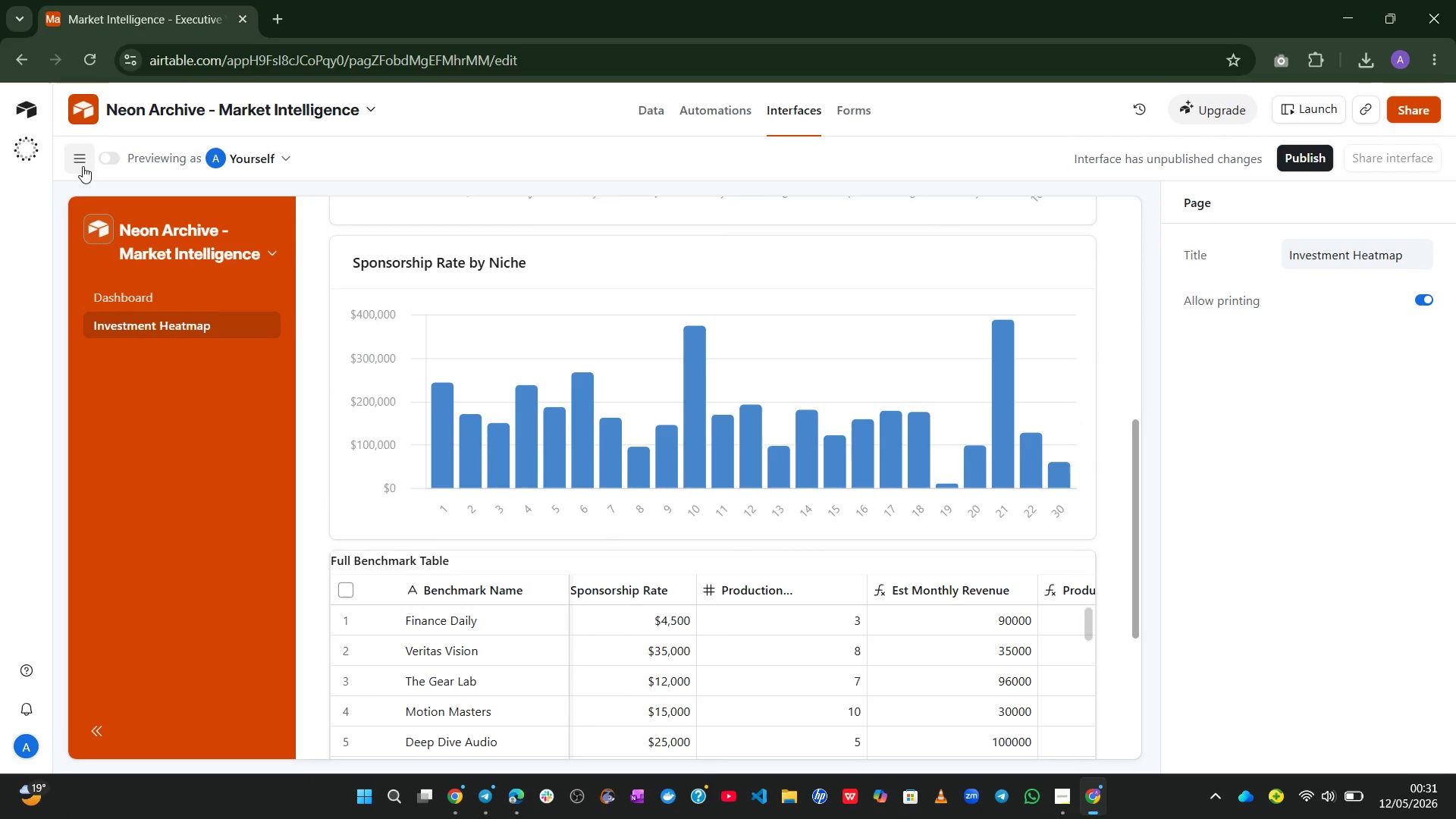 
left_click([81, 165])
 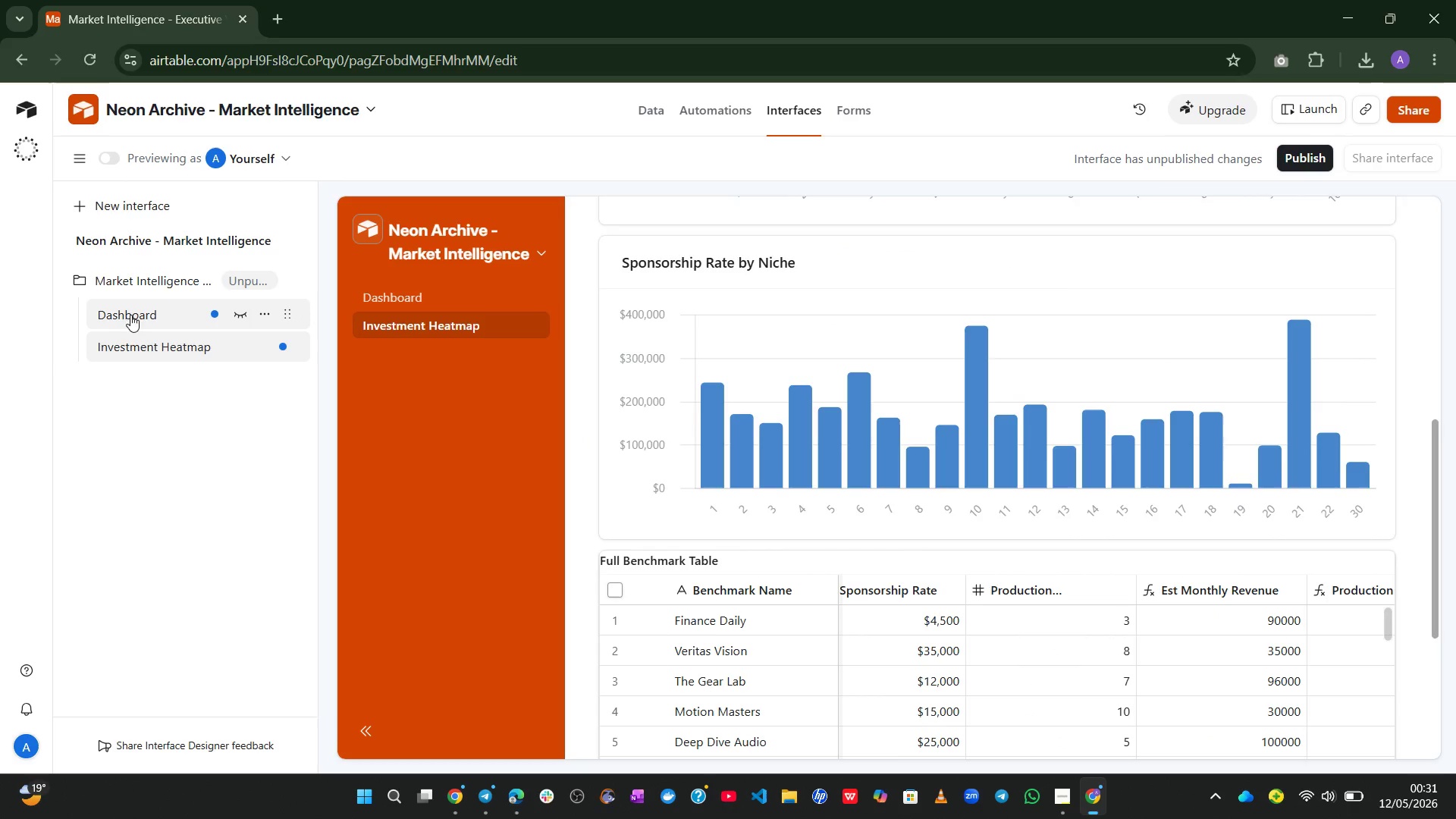 
left_click([137, 315])
 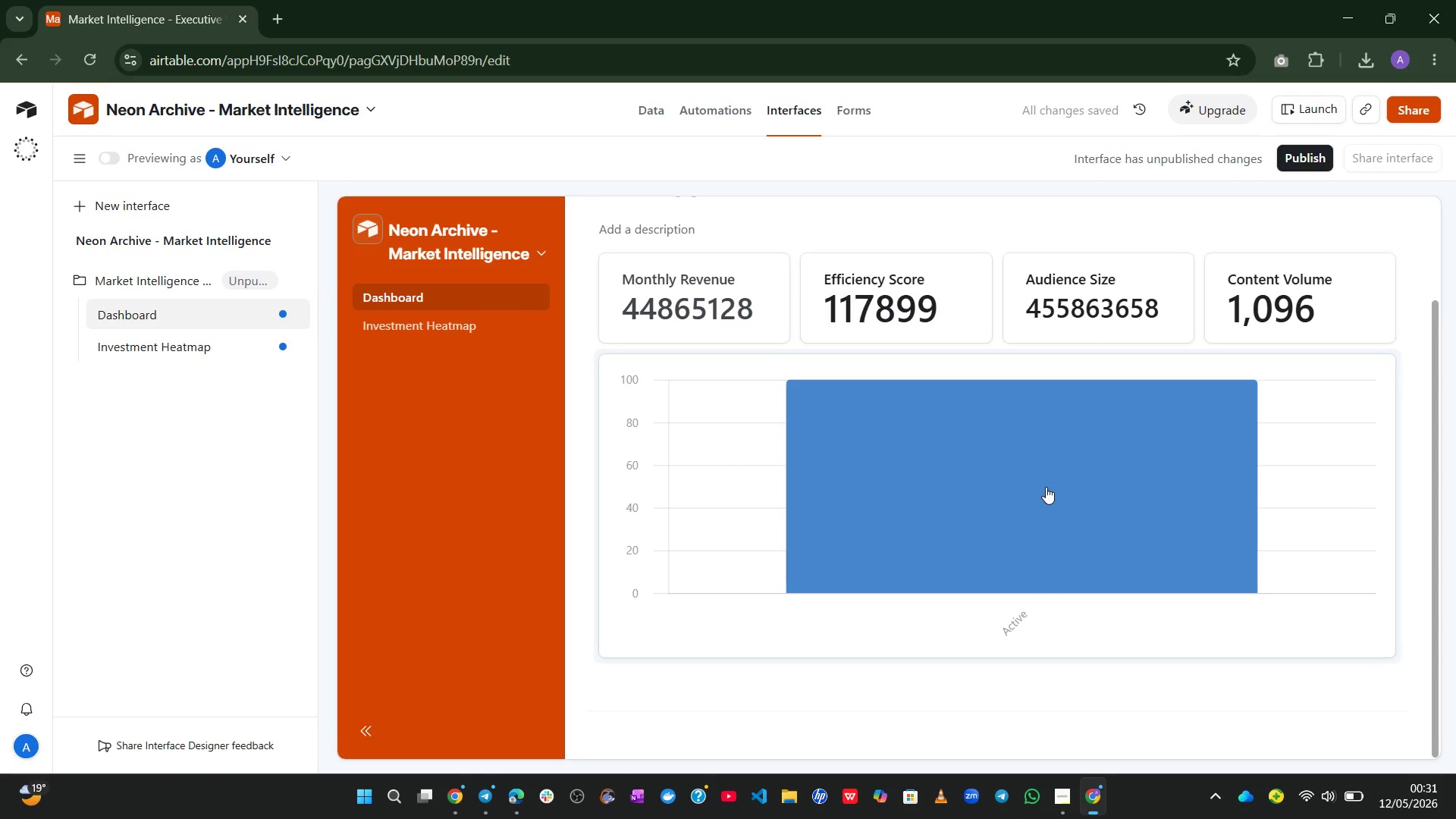 
wait(6.42)
 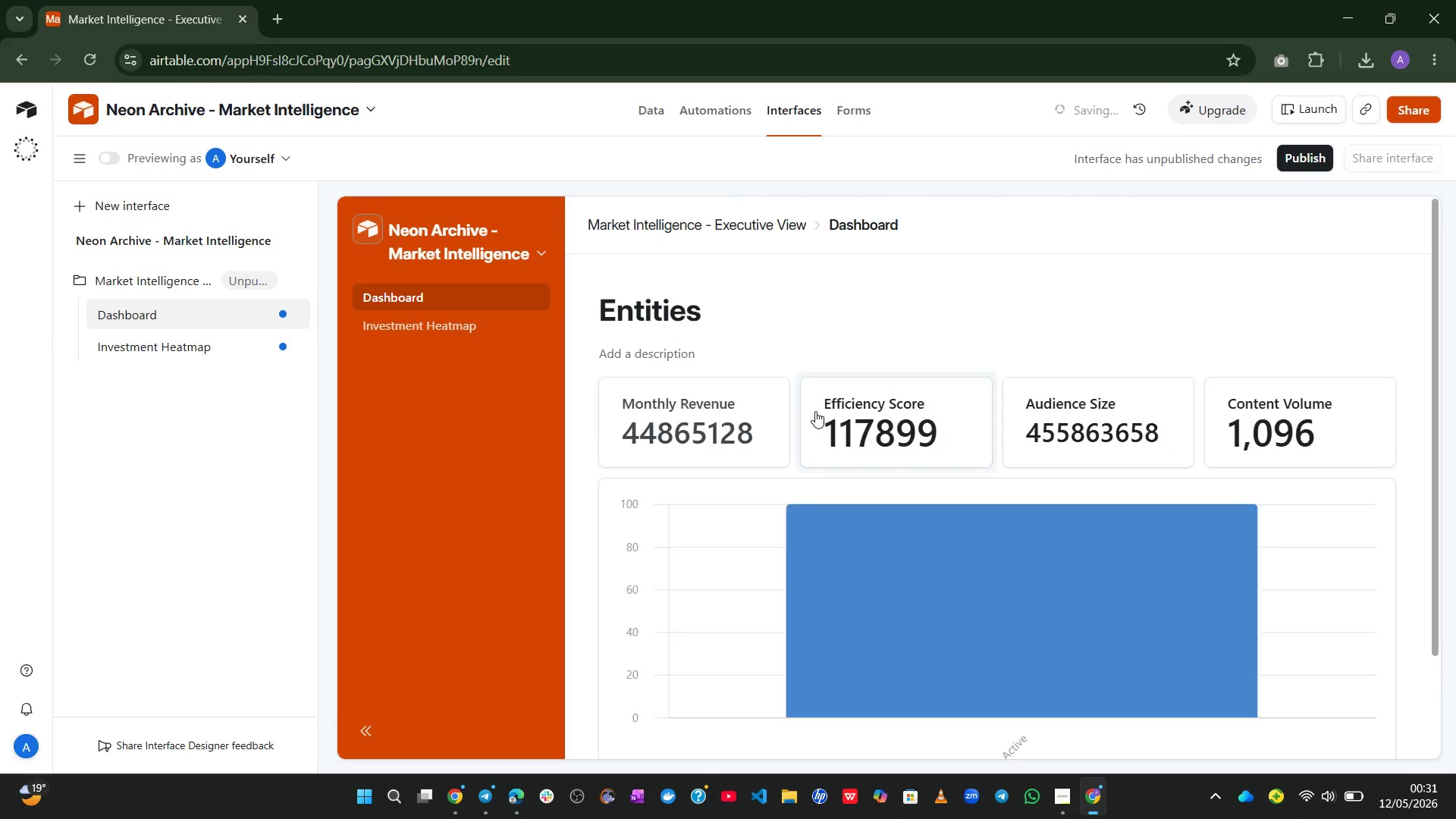 
left_click([844, 701])
 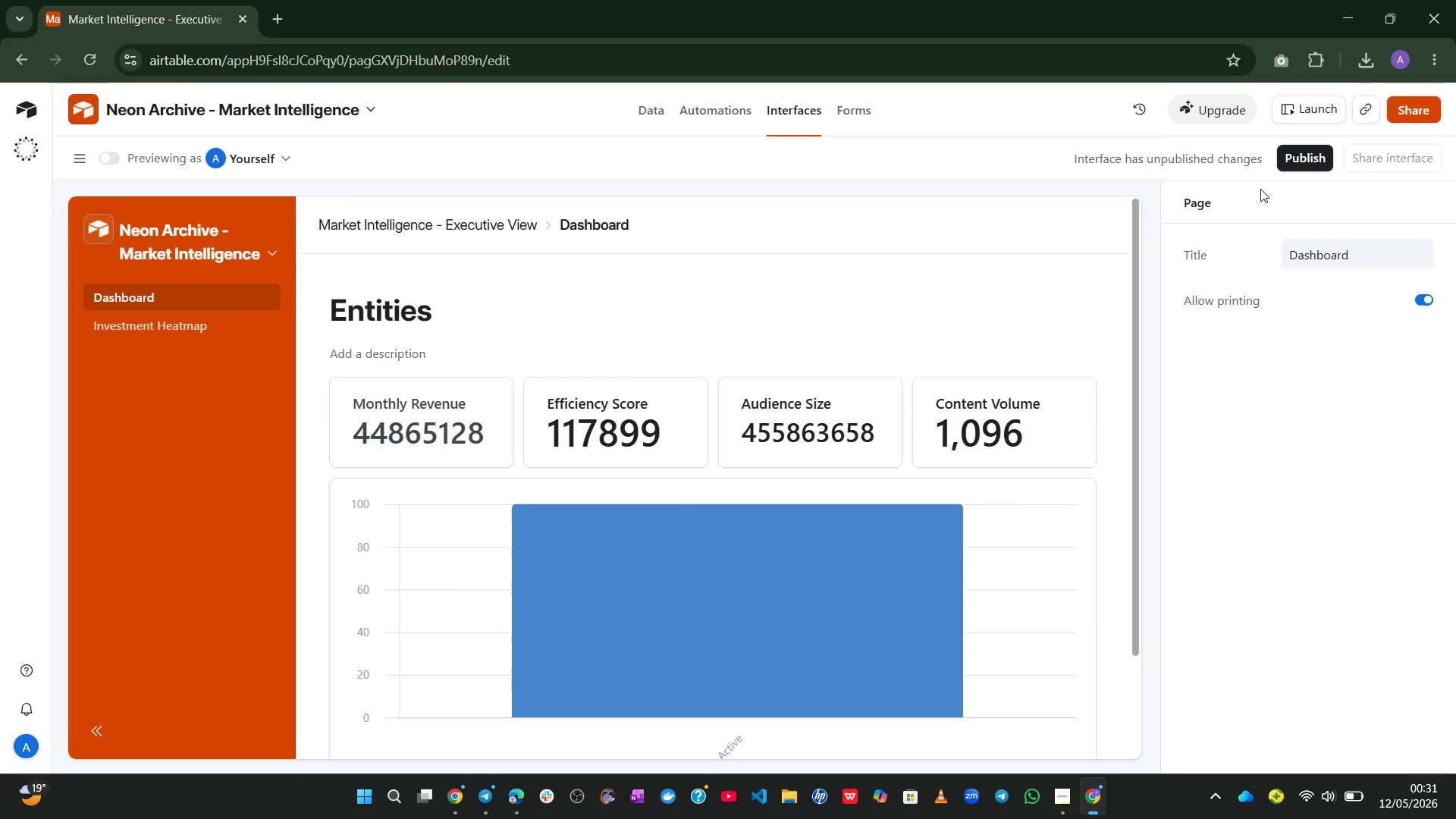 
left_click([1318, 155])
 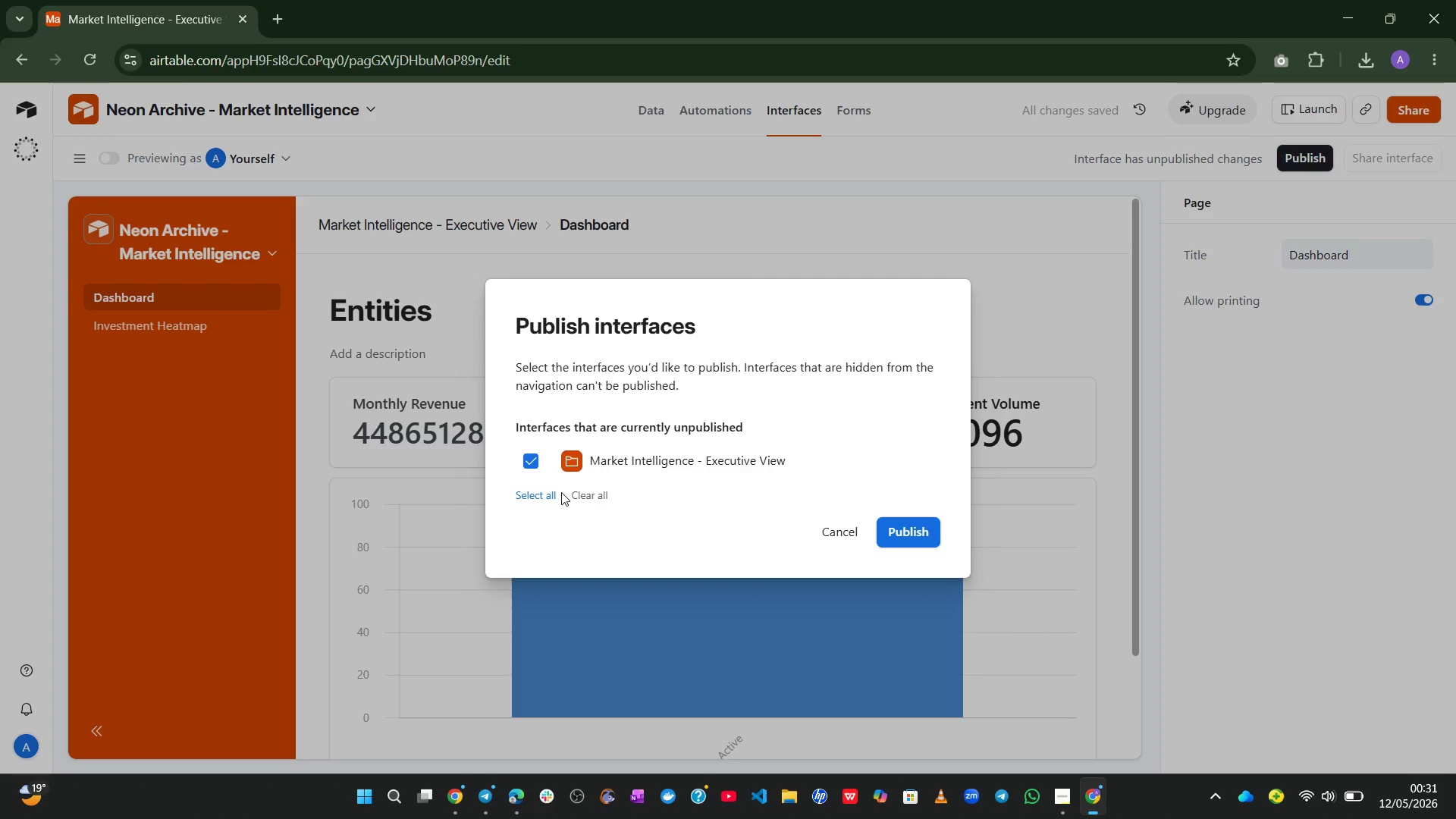 
left_click([535, 500])
 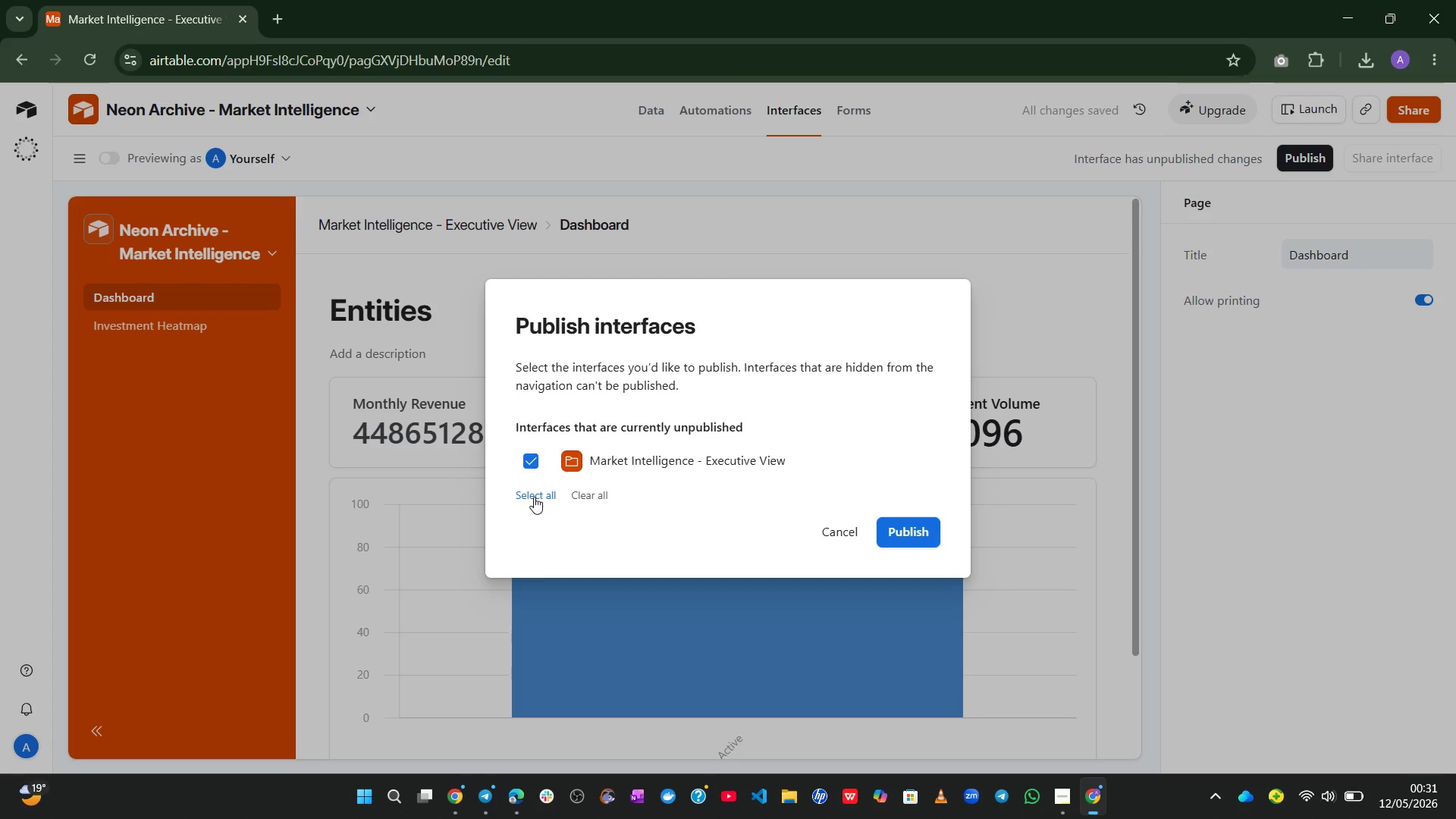 
left_click([534, 497])
 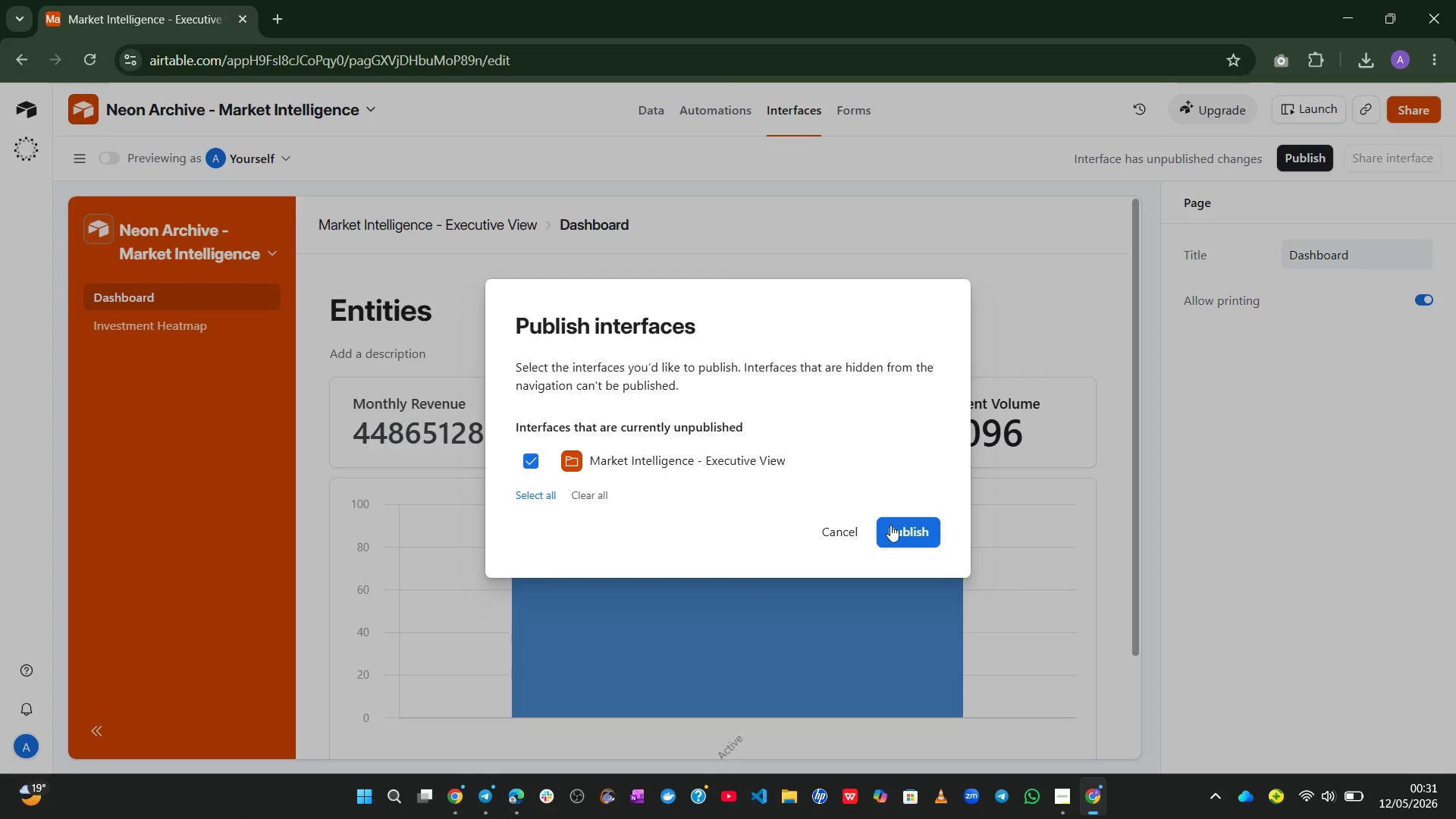 
left_click([899, 527])
 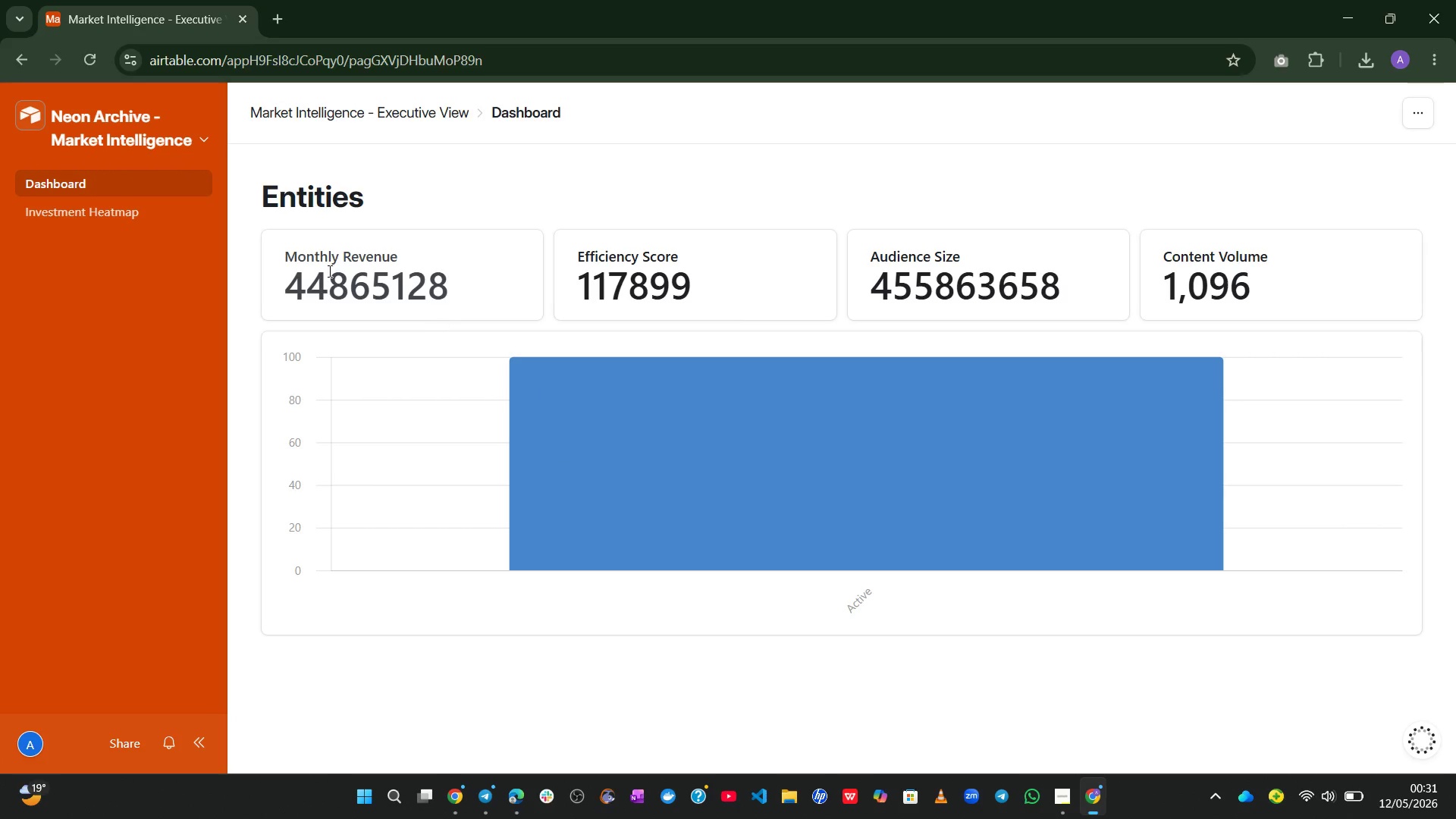 
left_click([81, 206])
 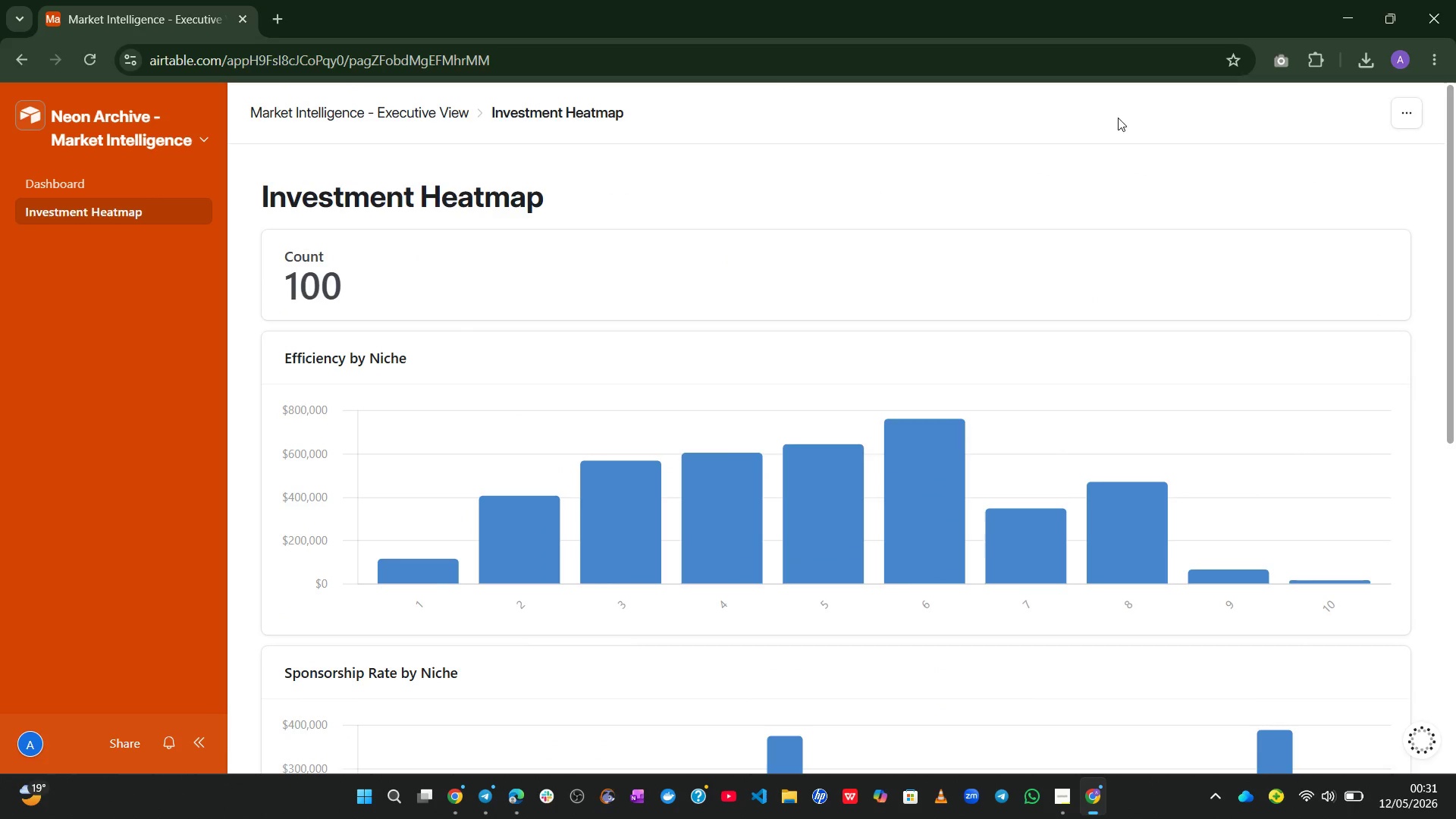 
wait(6.14)
 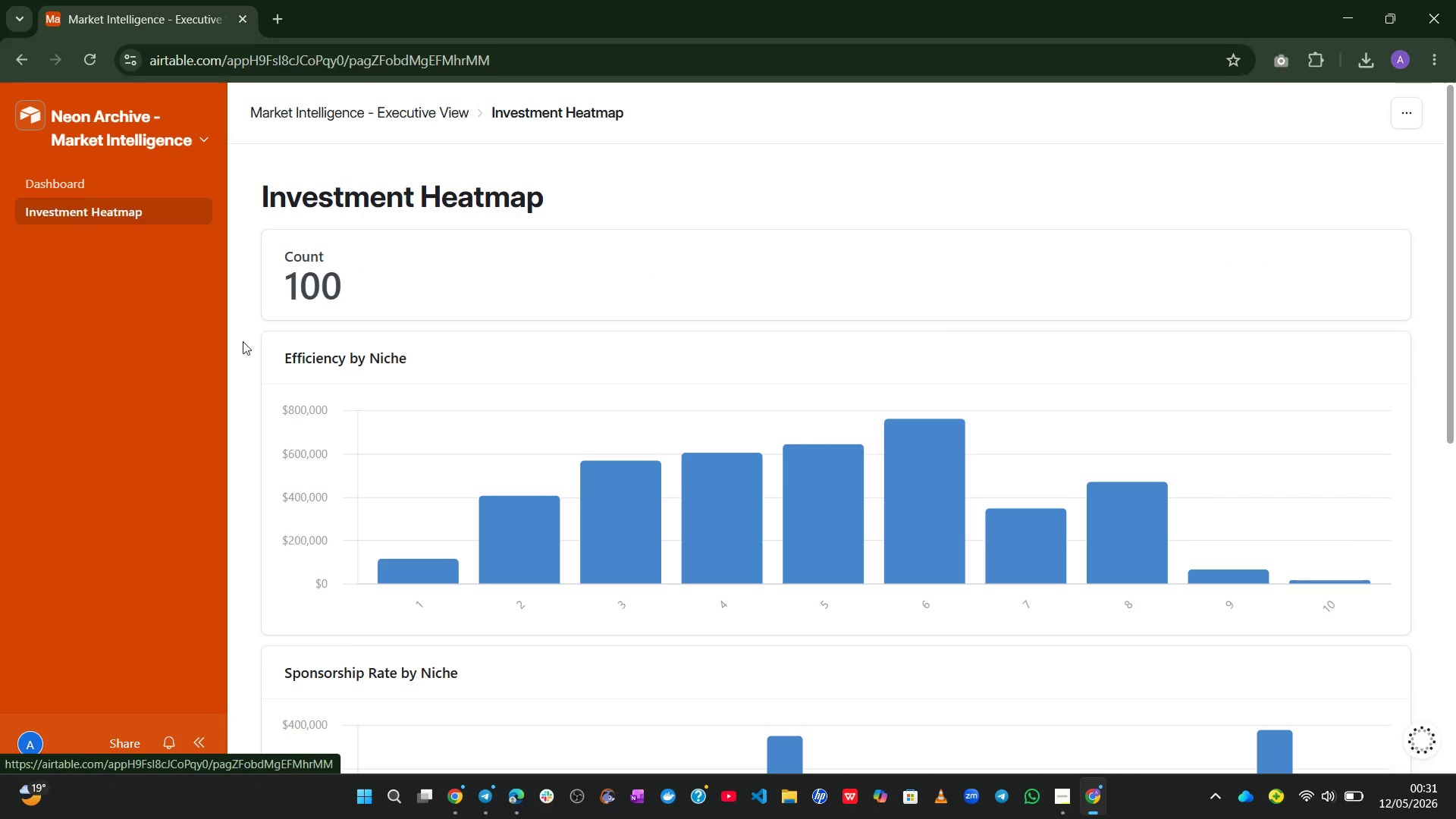 
left_click([1391, 114])
 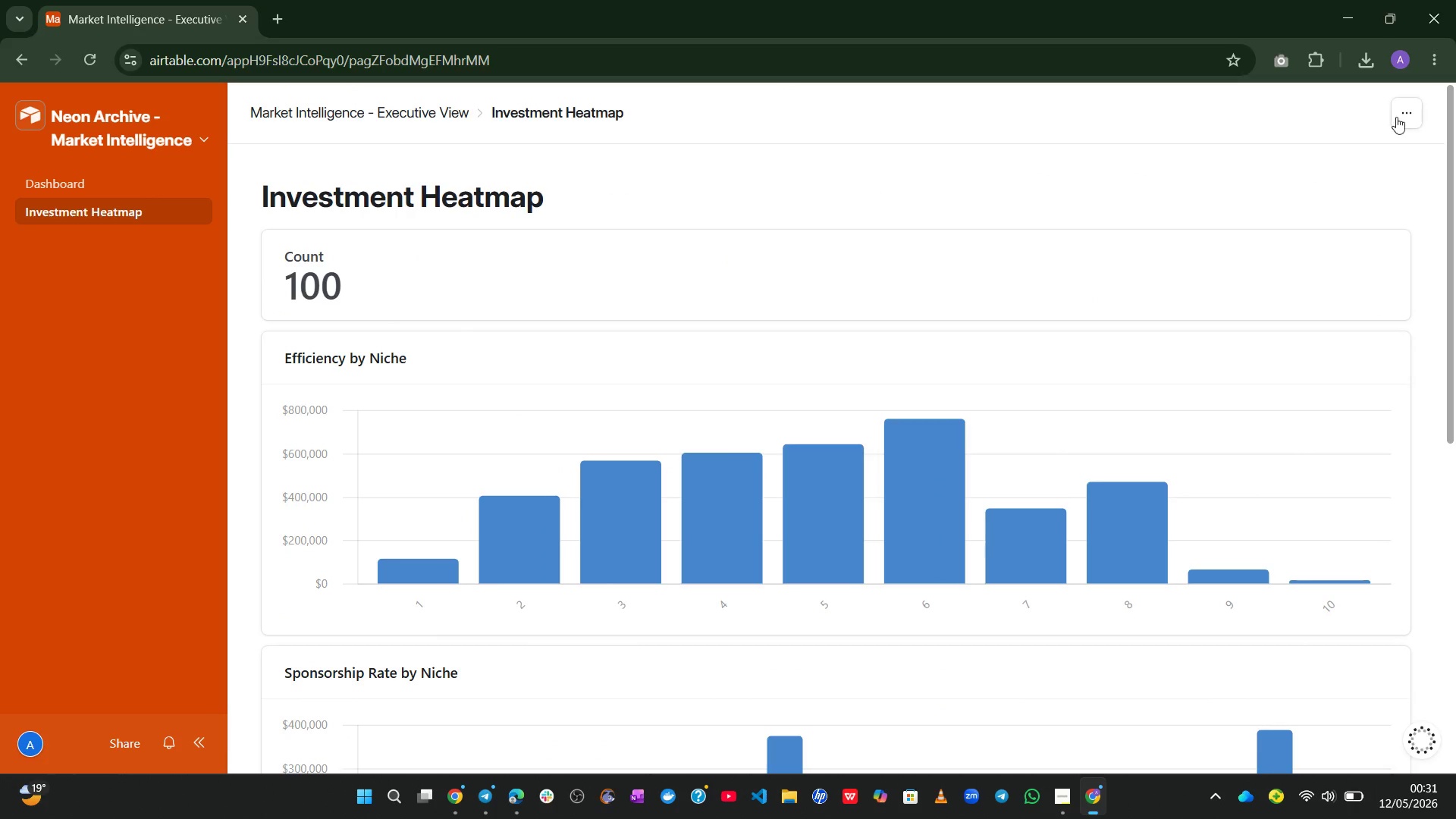 
left_click([1396, 117])
 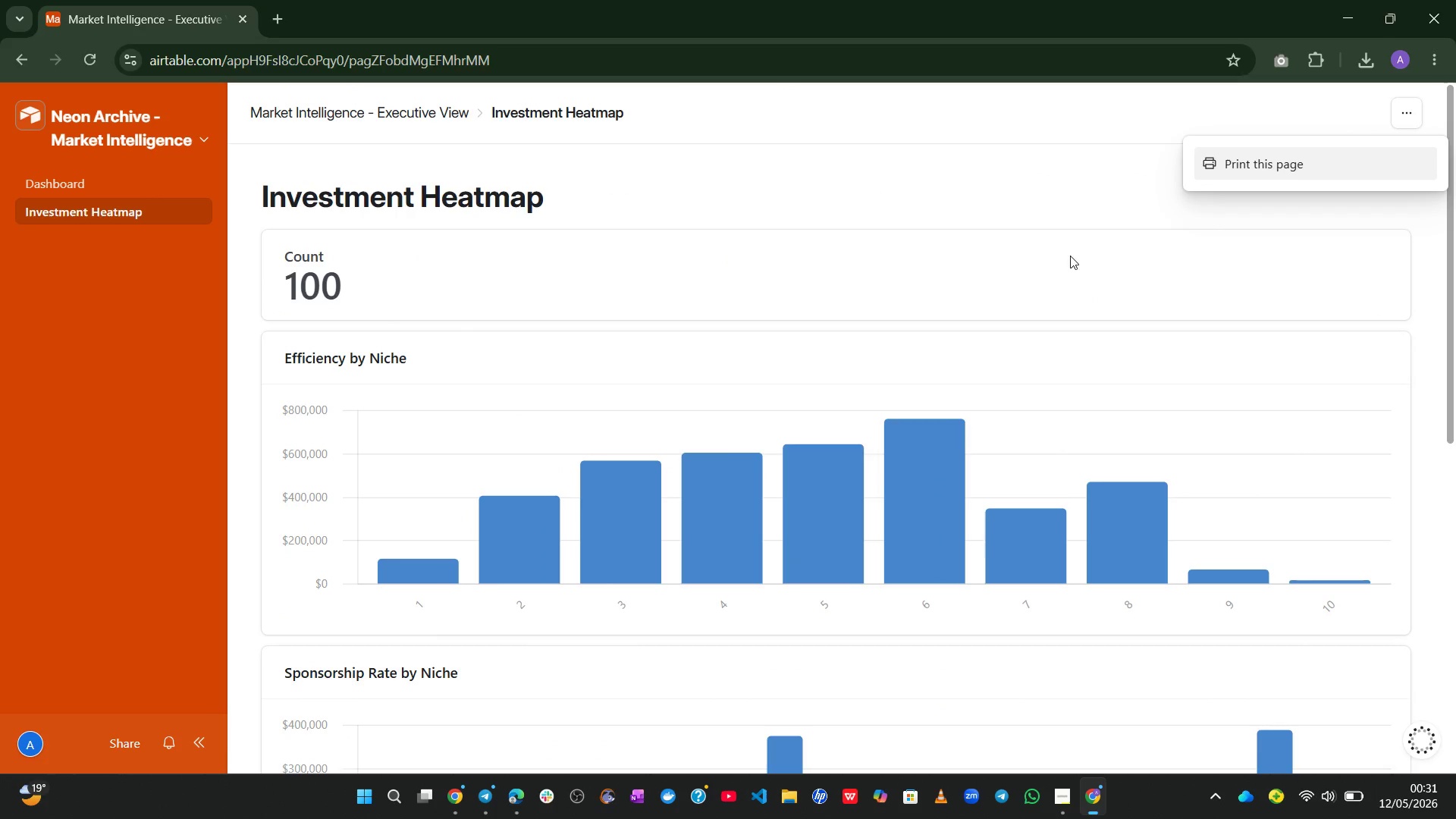 
left_click([999, 226])
 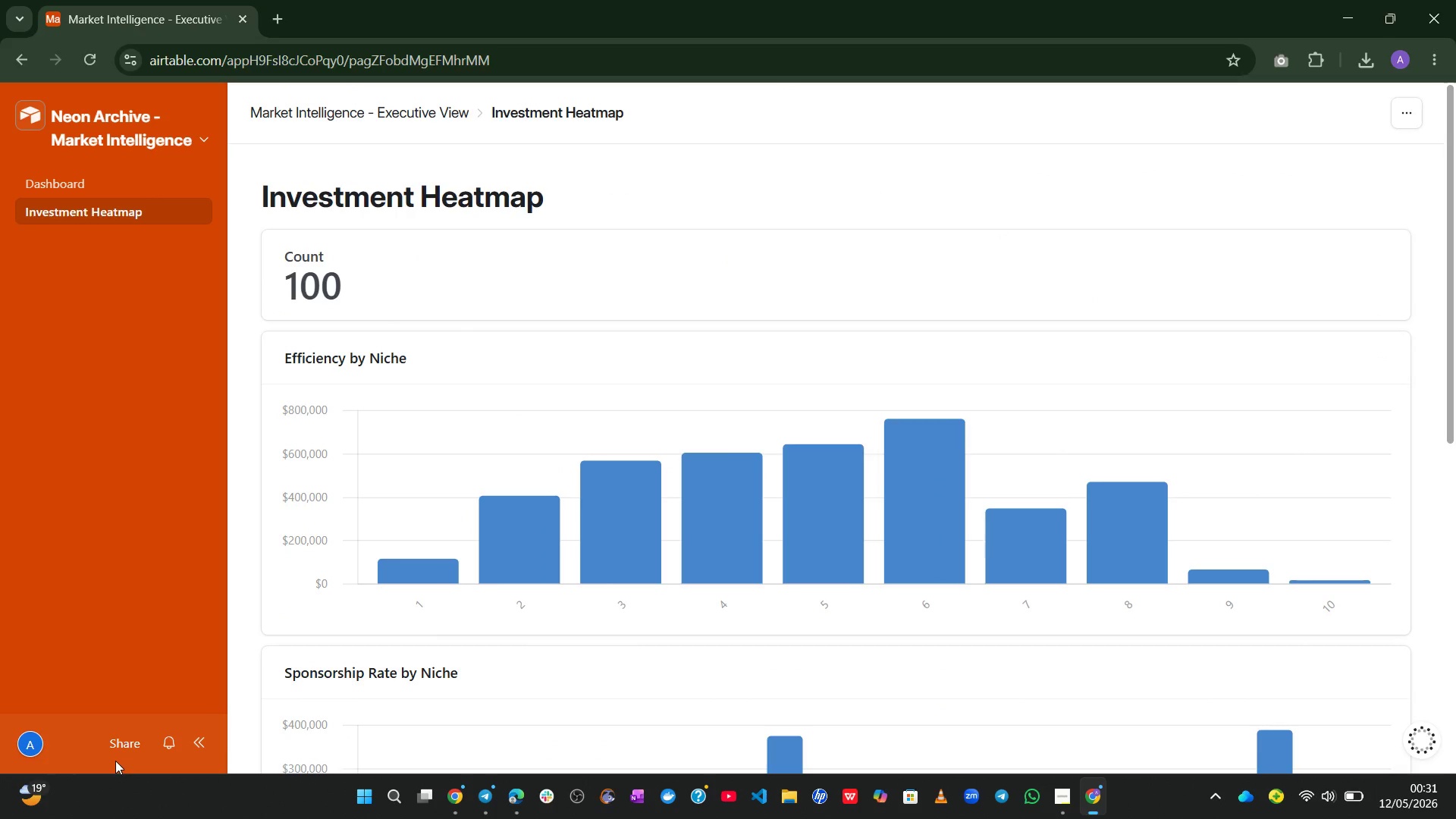 
left_click([130, 735])
 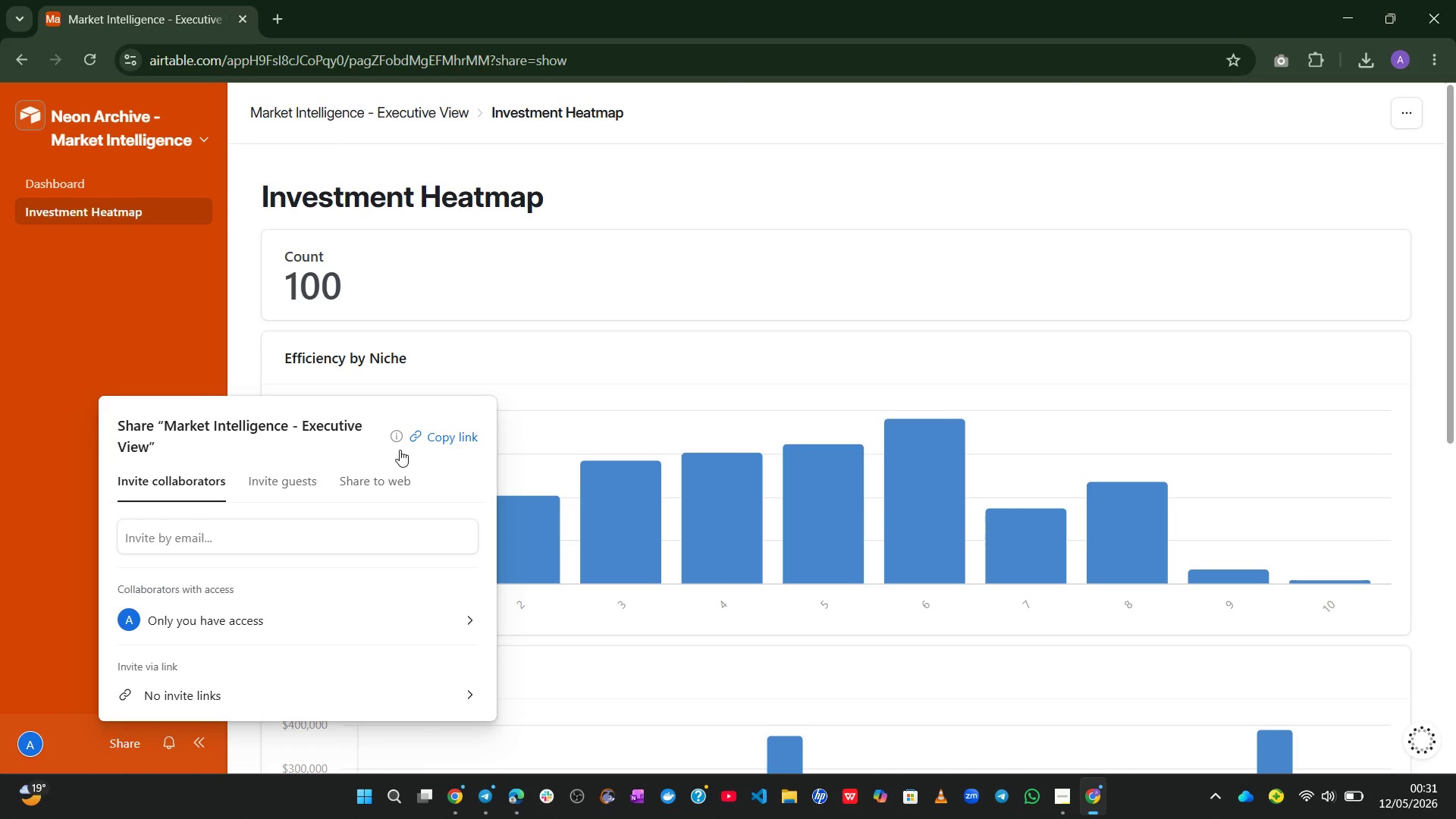 
left_click([227, 685])
 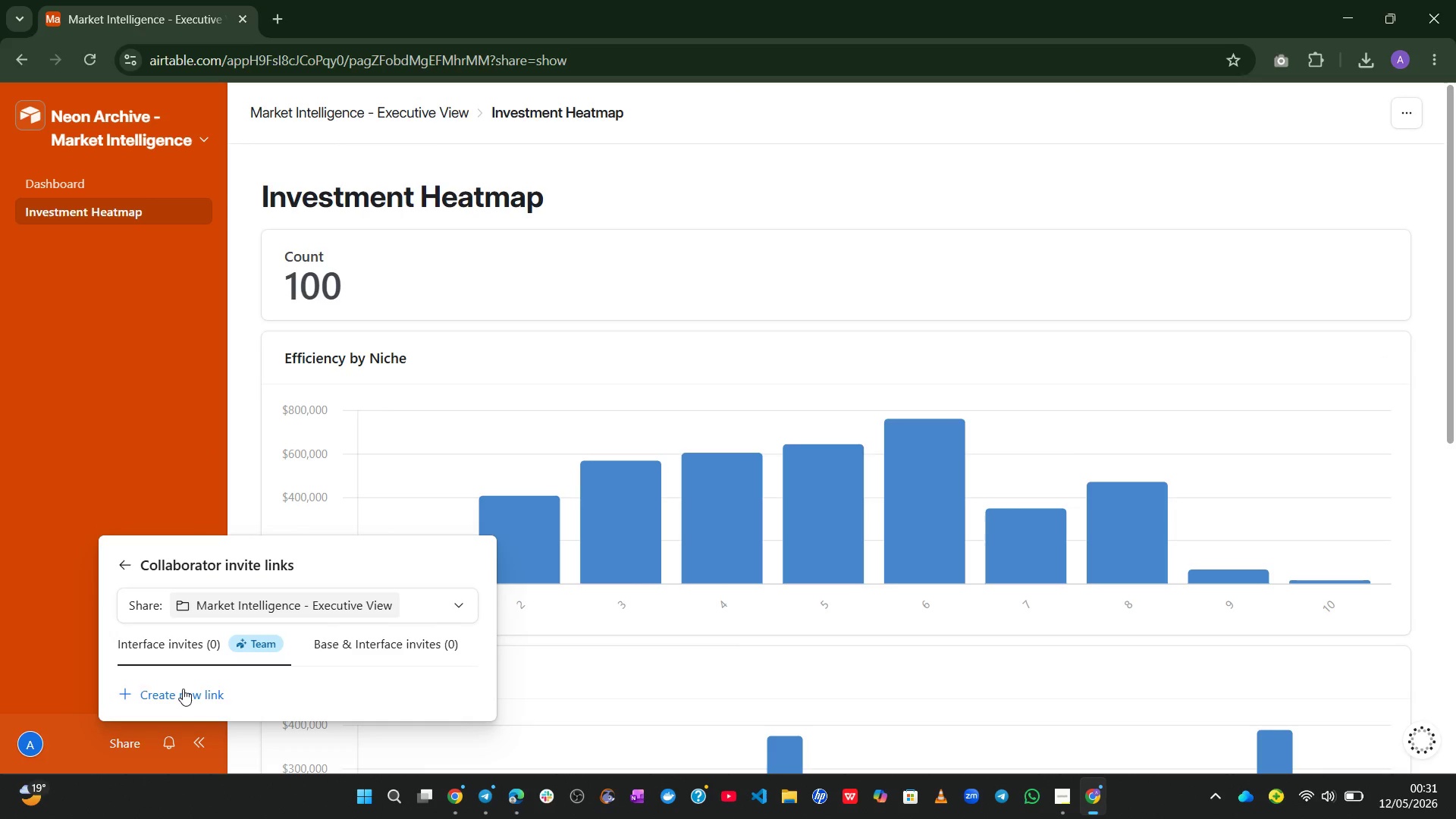 
left_click([182, 692])
 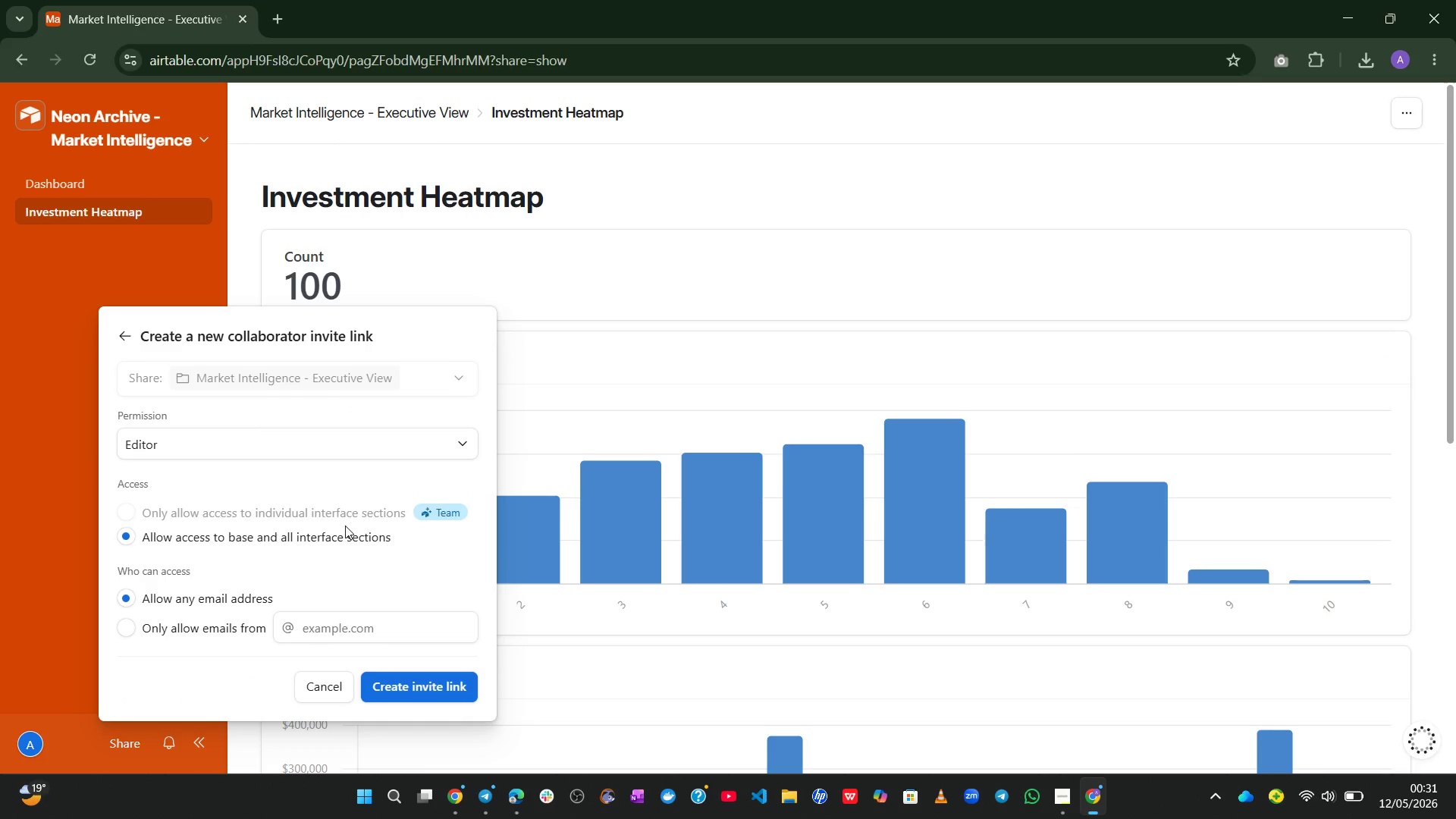 
left_click([356, 450])
 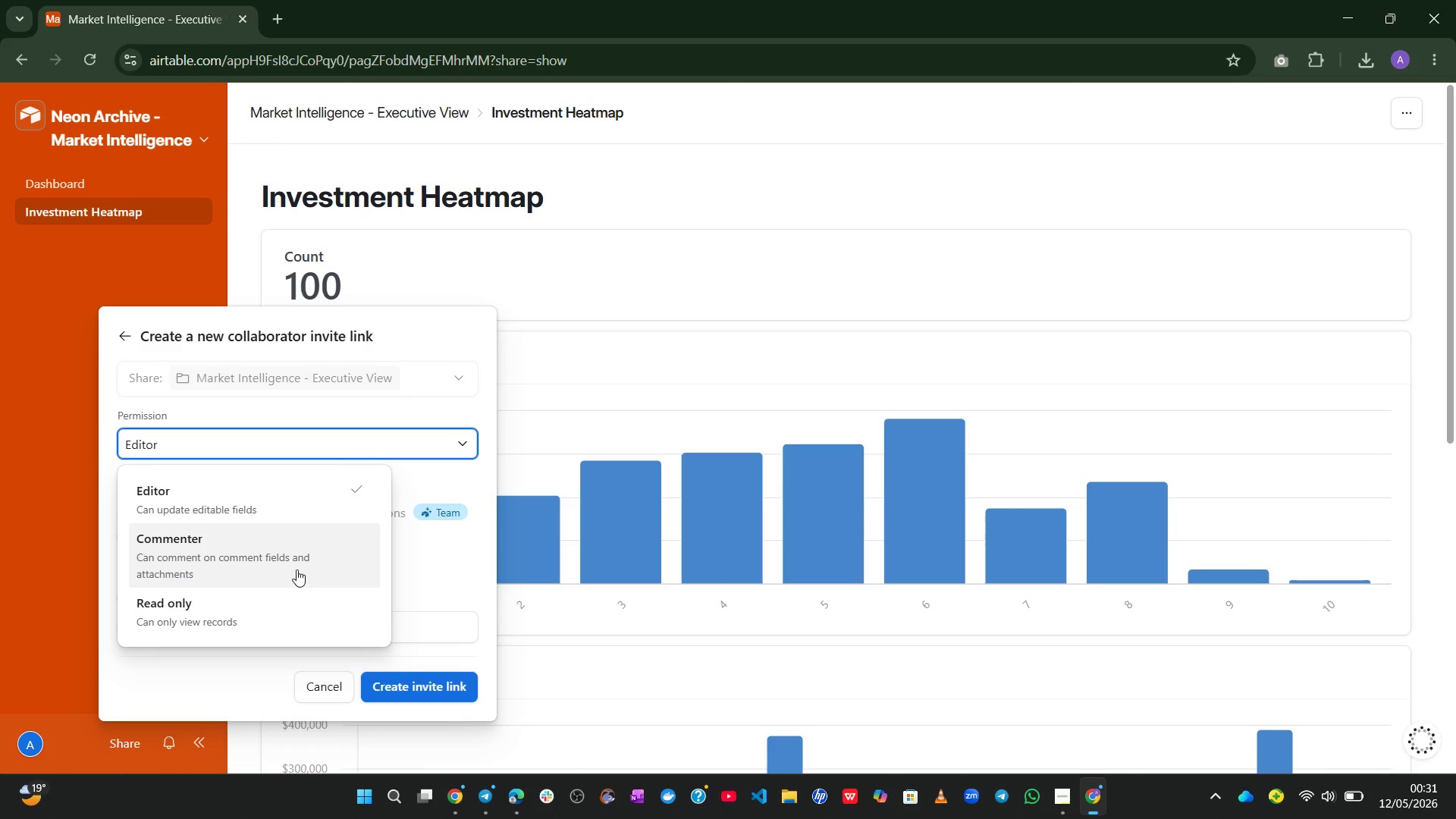 
left_click([284, 595])
 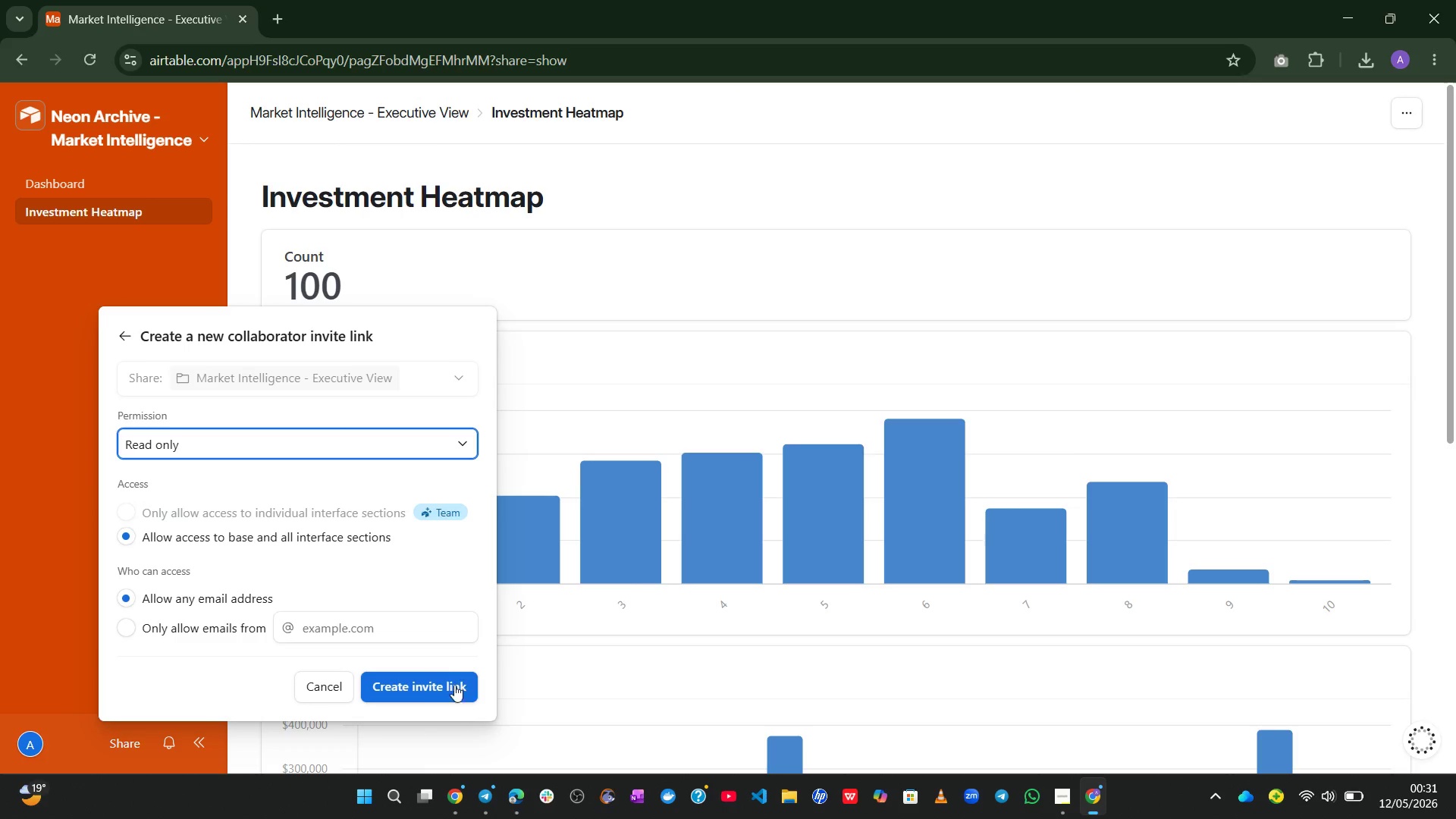 
left_click([436, 686])
 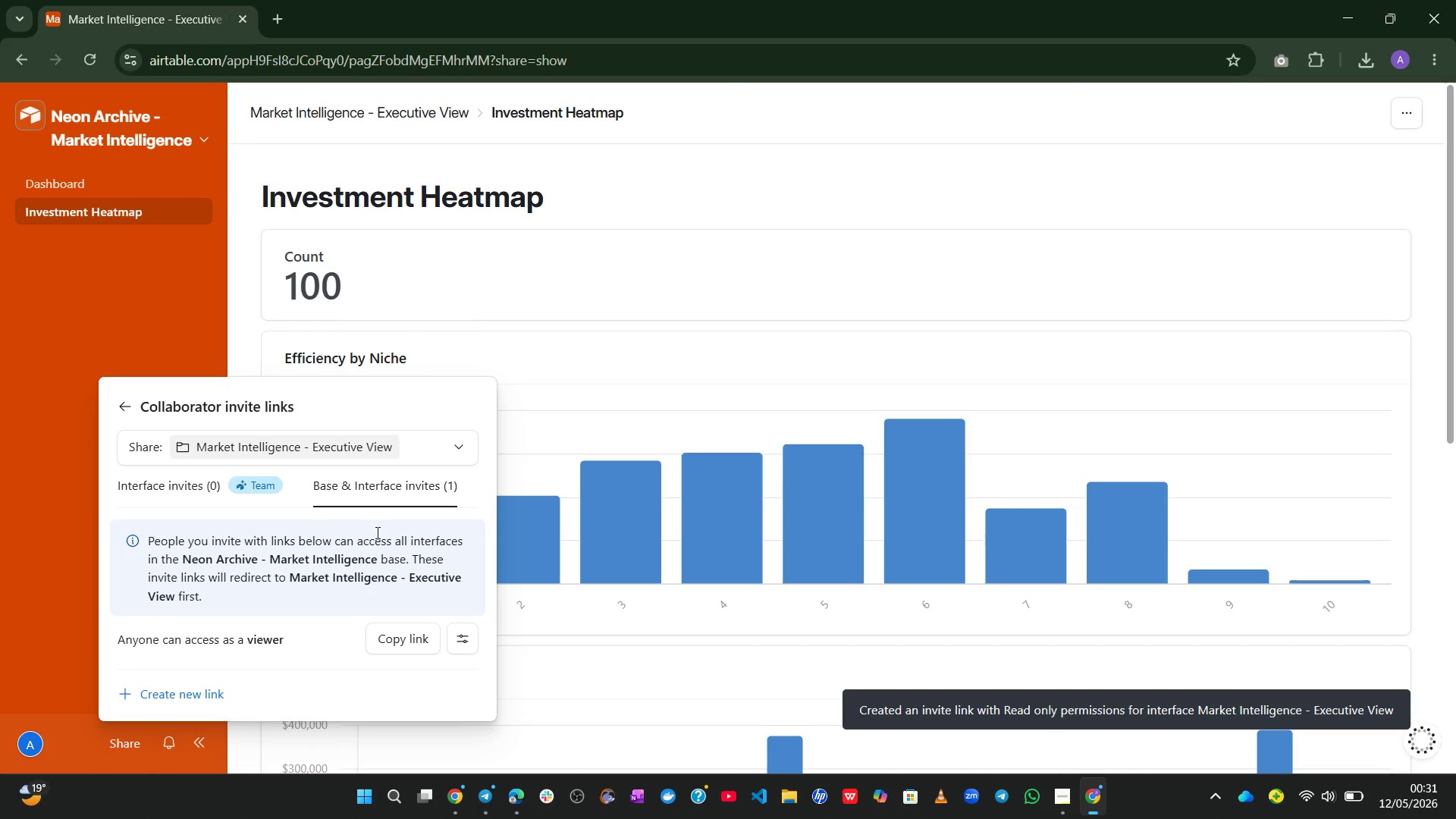 
left_click([399, 637])
 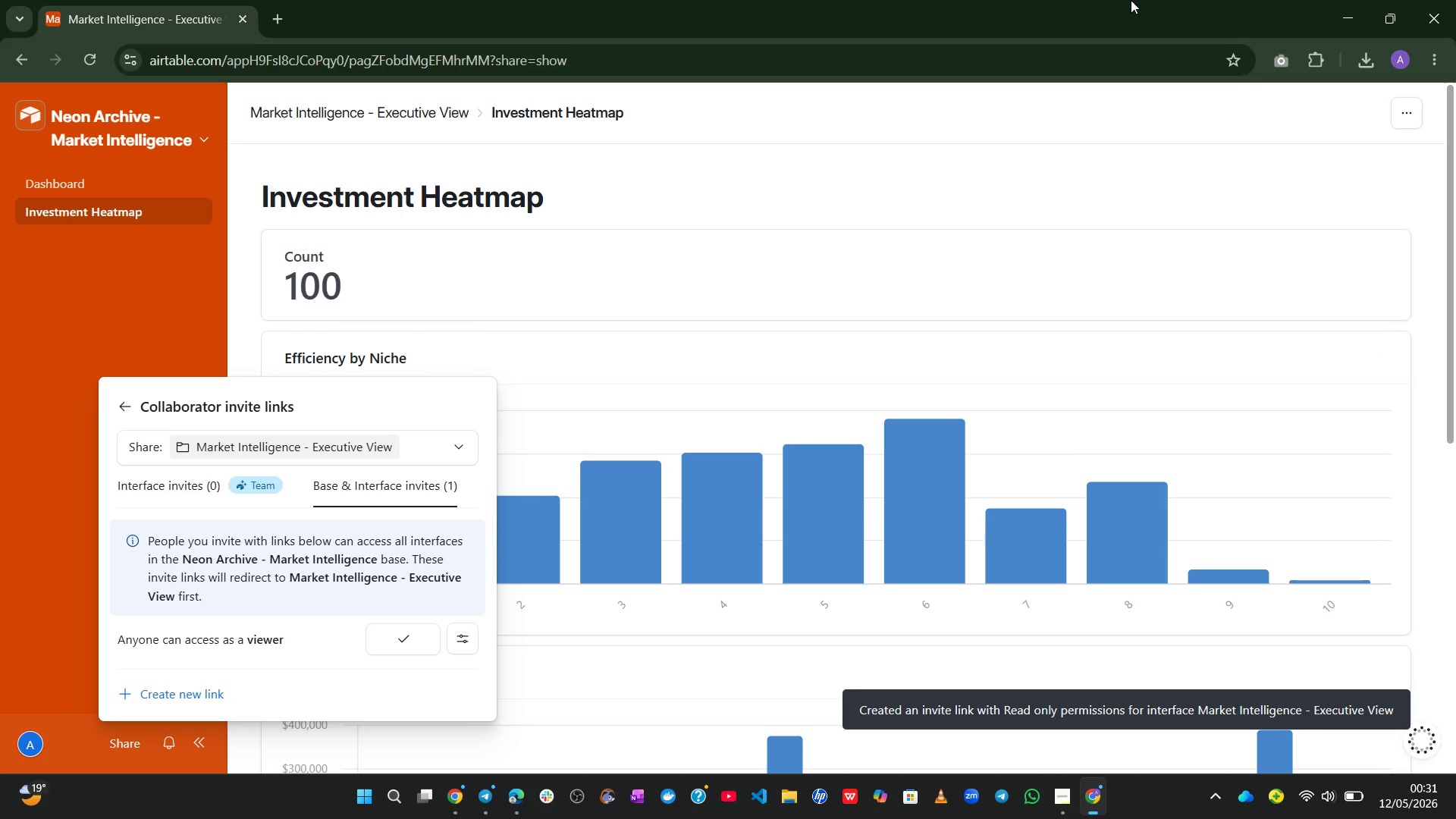 
left_click([1345, 2])
 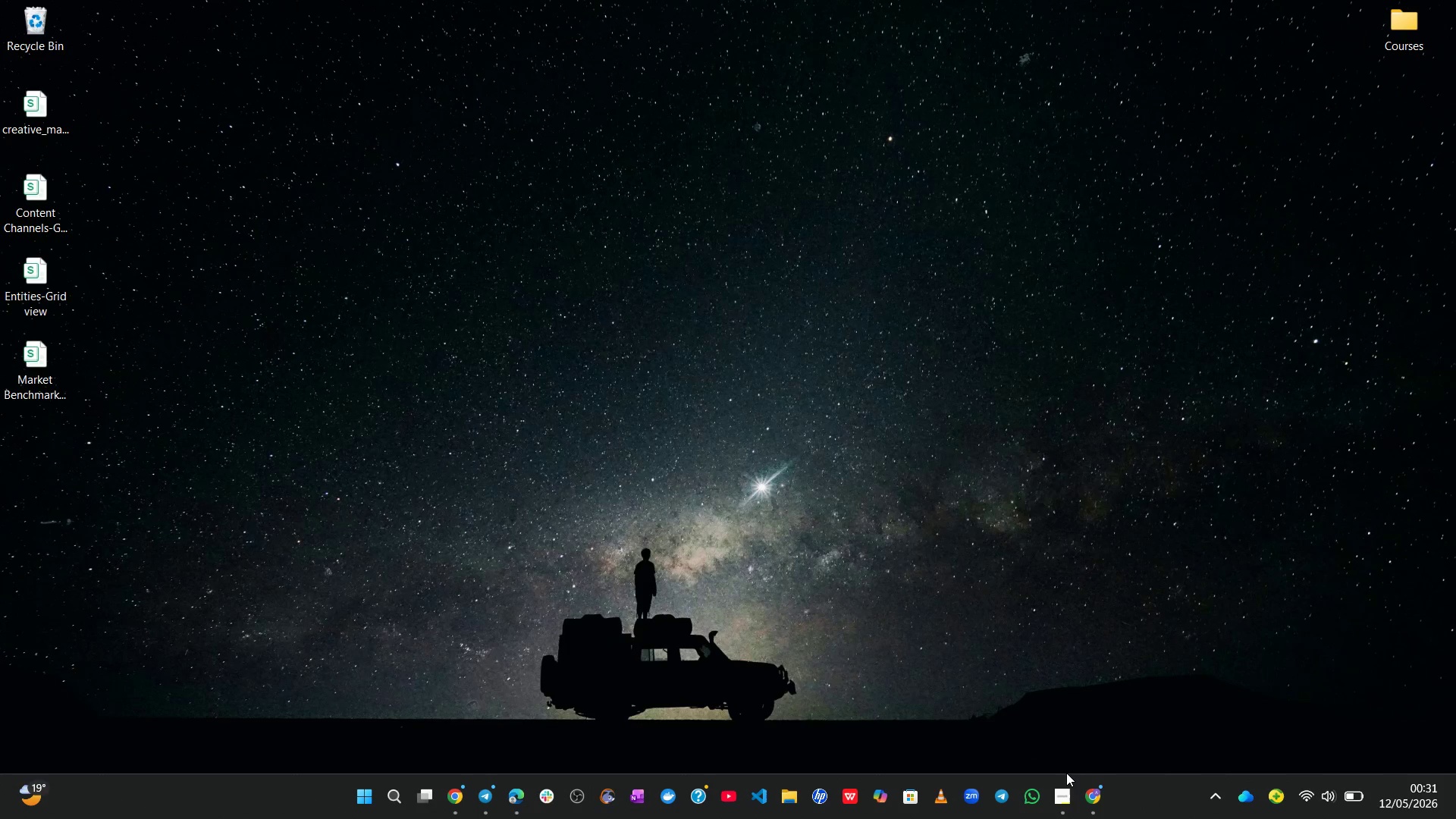 